 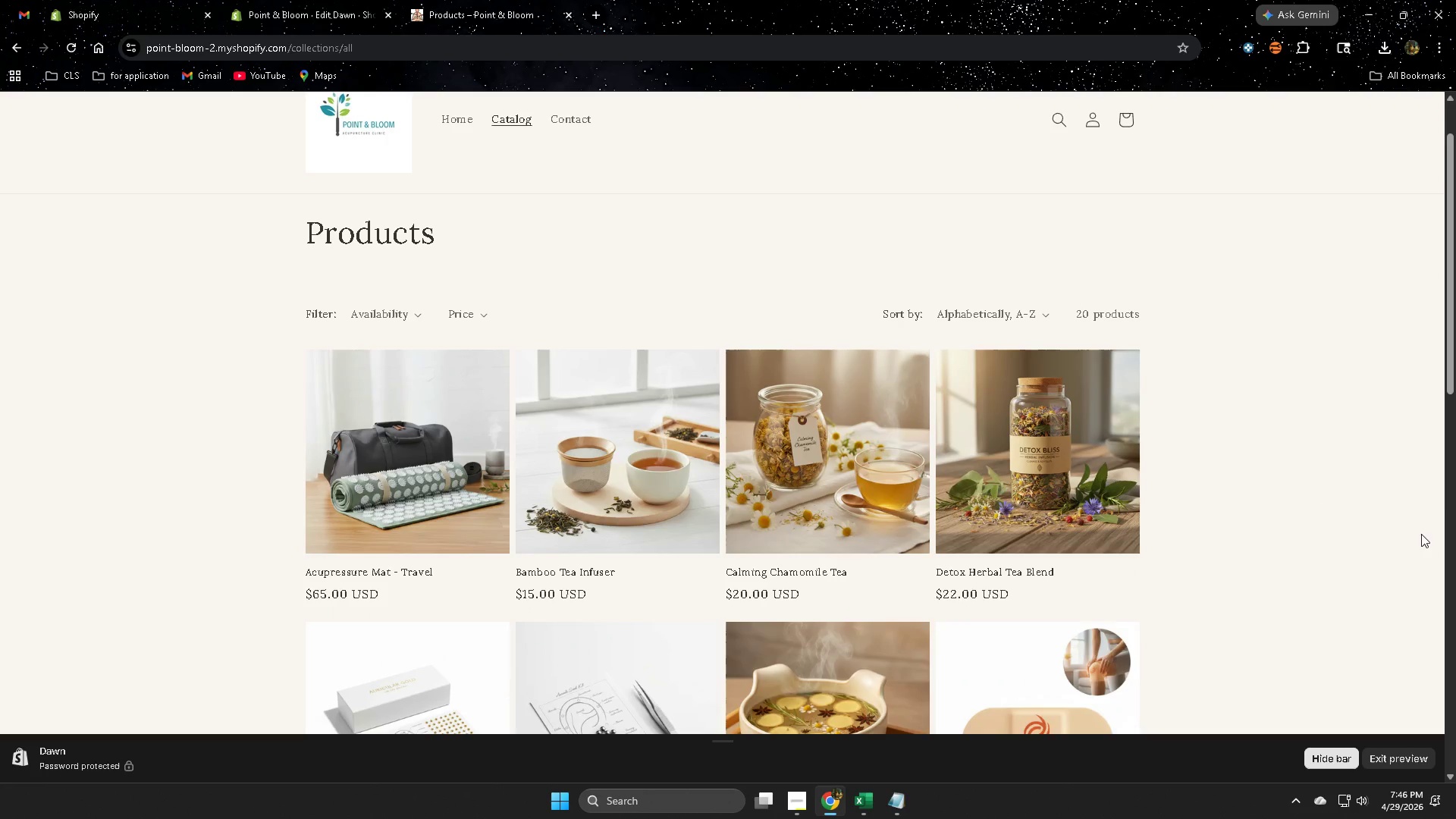 
hold_key(key=ControlLeft, duration=1.24)
left_click_drag(start_coordinate=[1449, 372], to_coordinate=[1448, 332])
 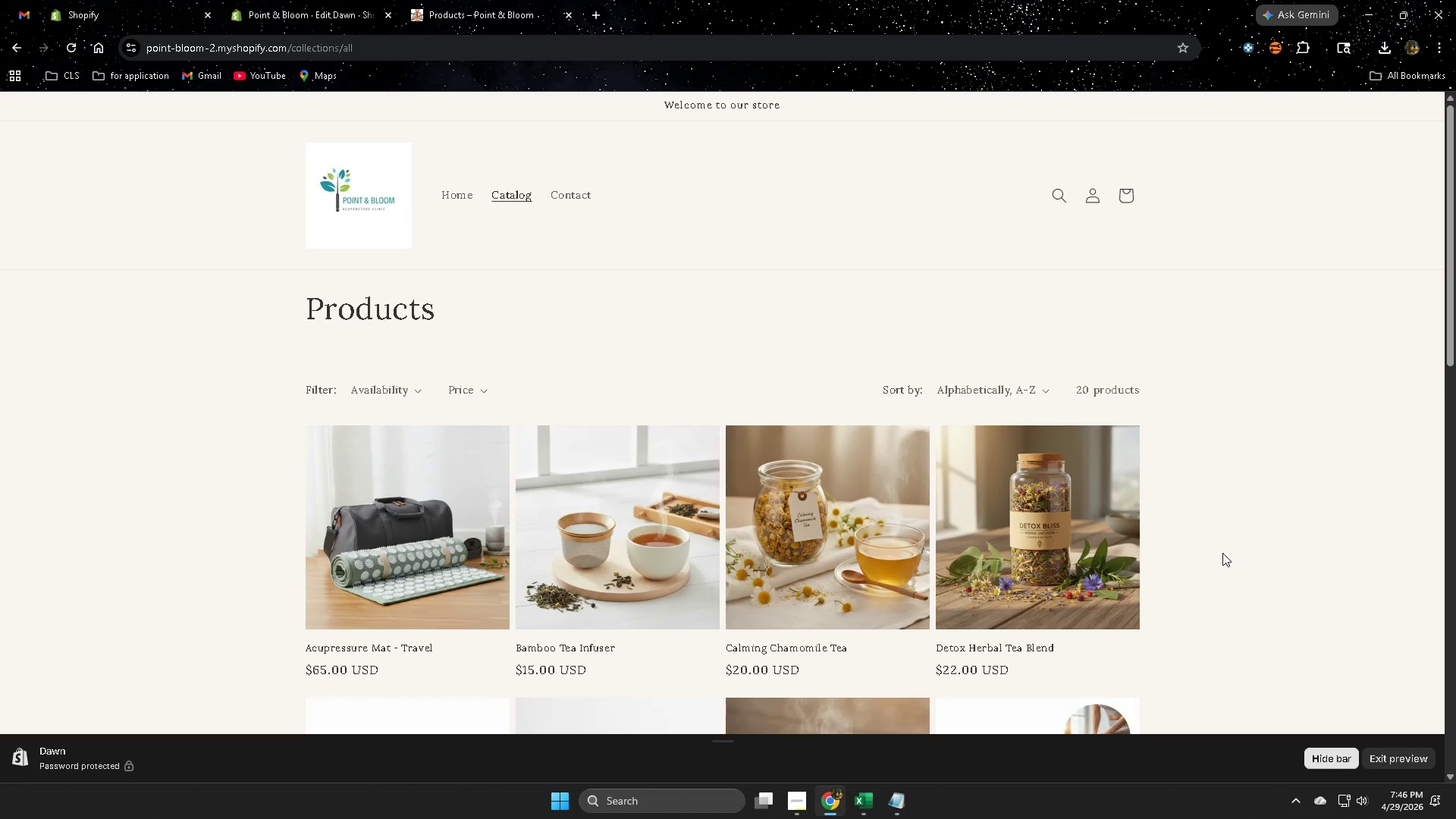 
scroll: coordinate [1421, 534], scroll_direction: down, amount: 1.0
 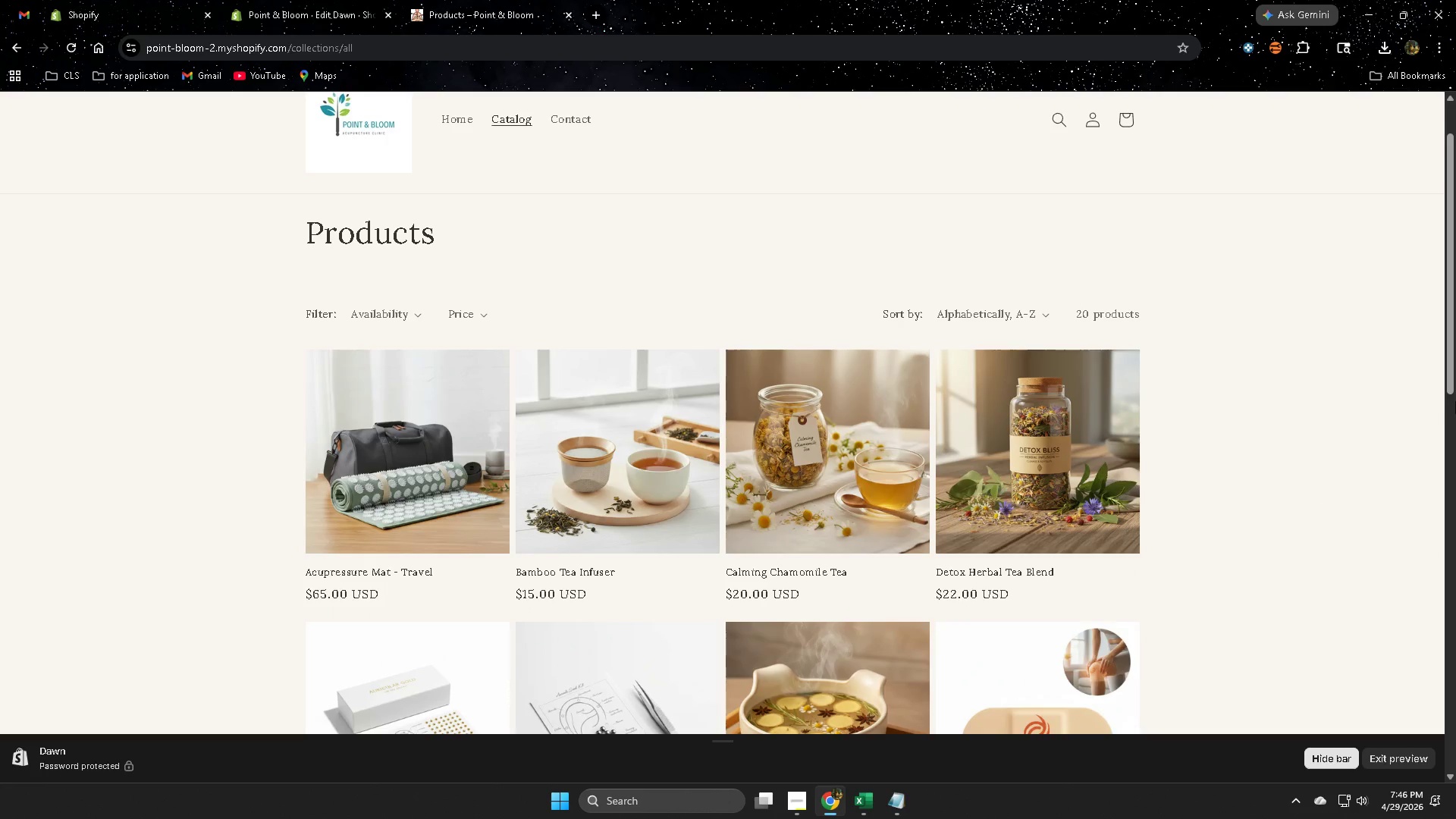 
scroll: coordinate [1222, 551], scroll_direction: up, amount: 3.0
 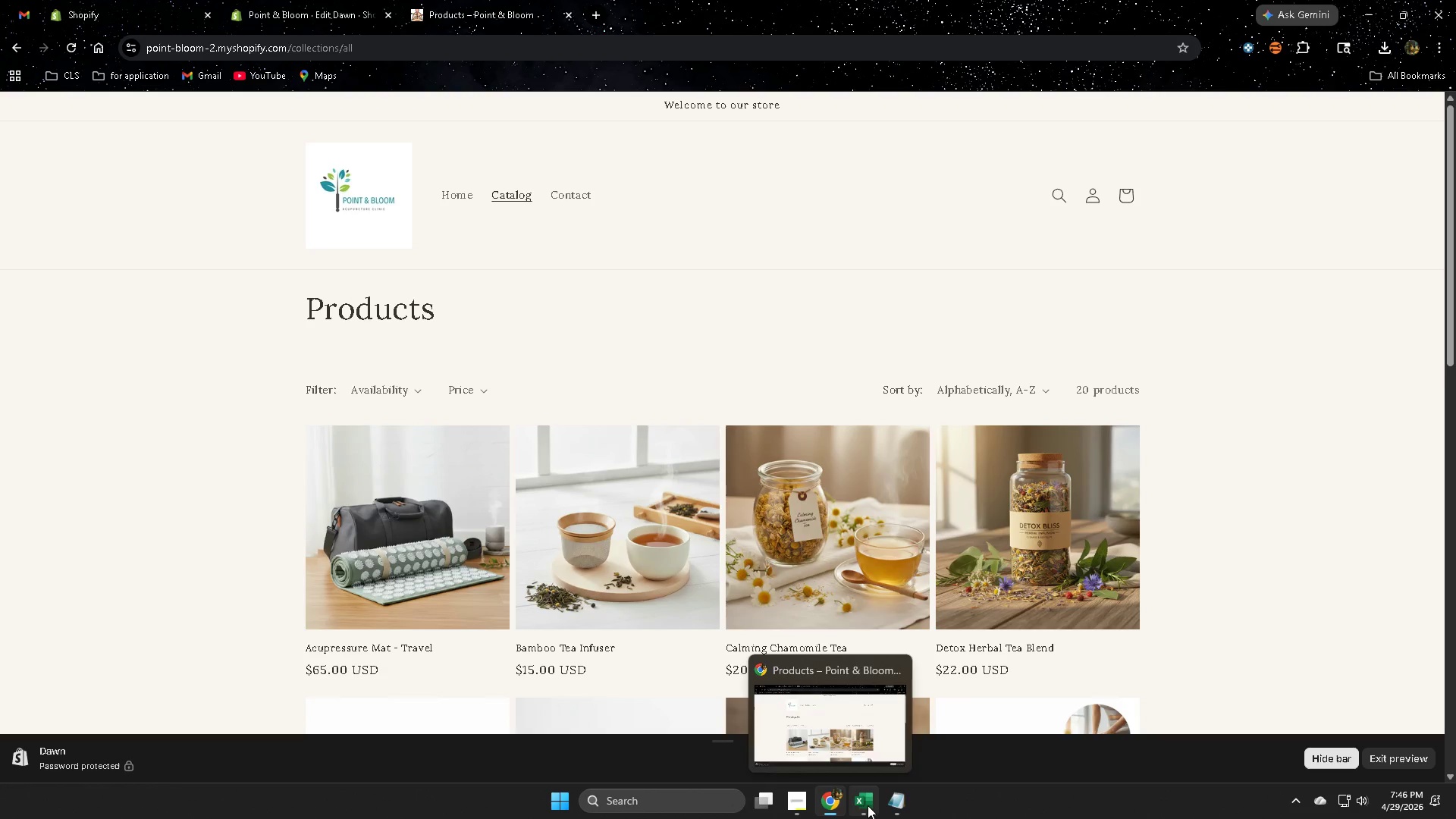 
left_click([788, 748])